 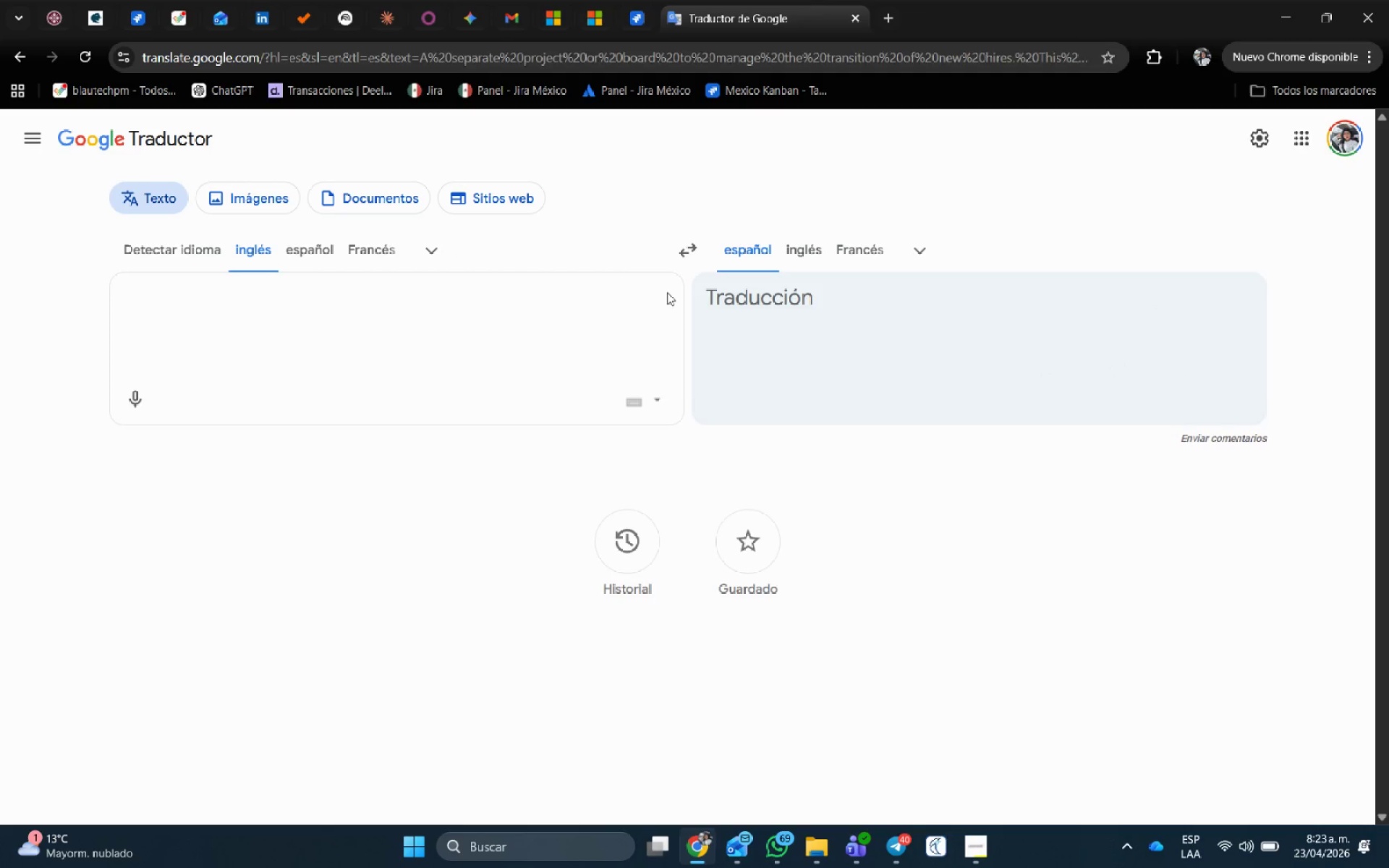 
key(Control+ControlLeft)
 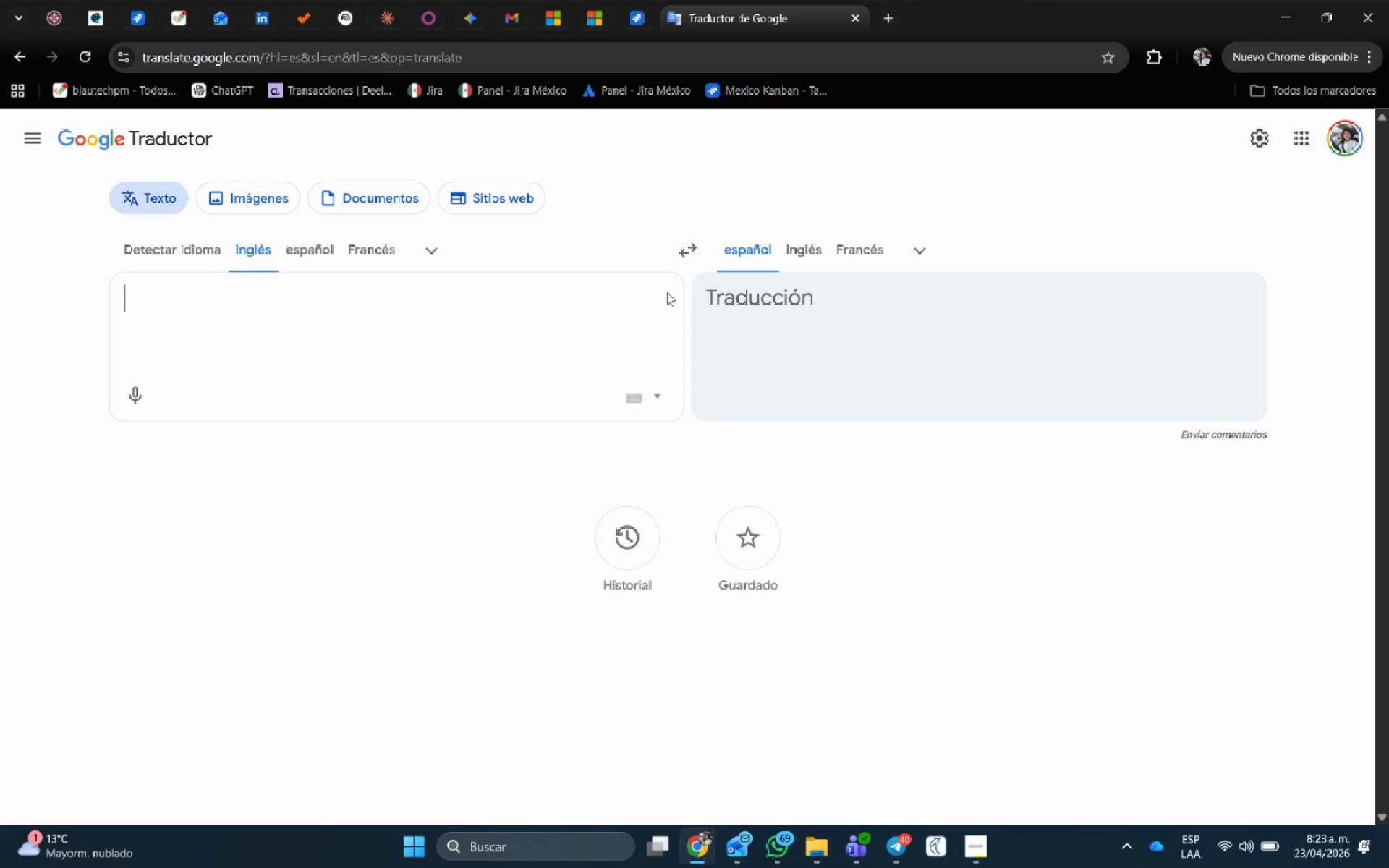 
key(Control+V)
 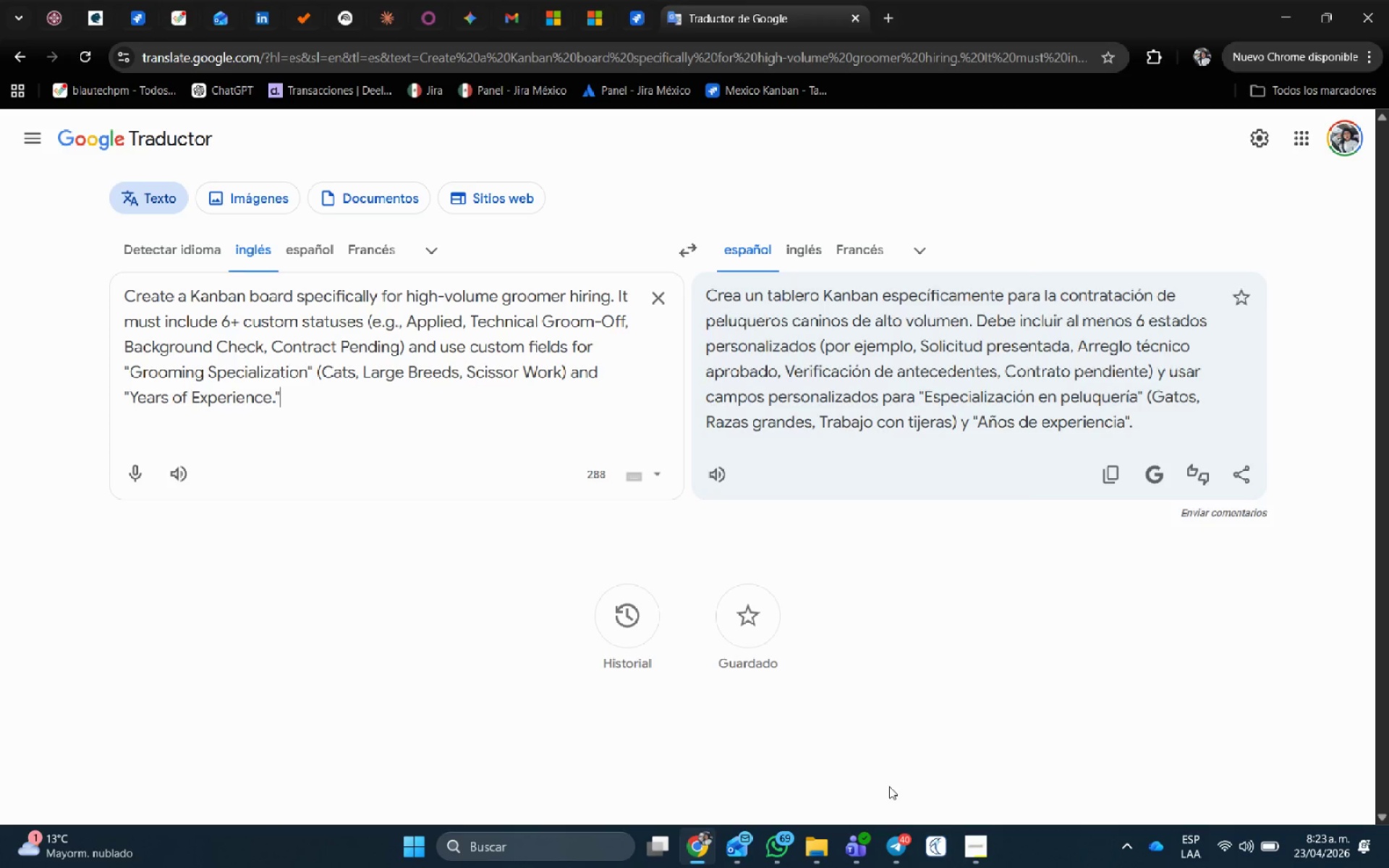 
wait(13.64)
 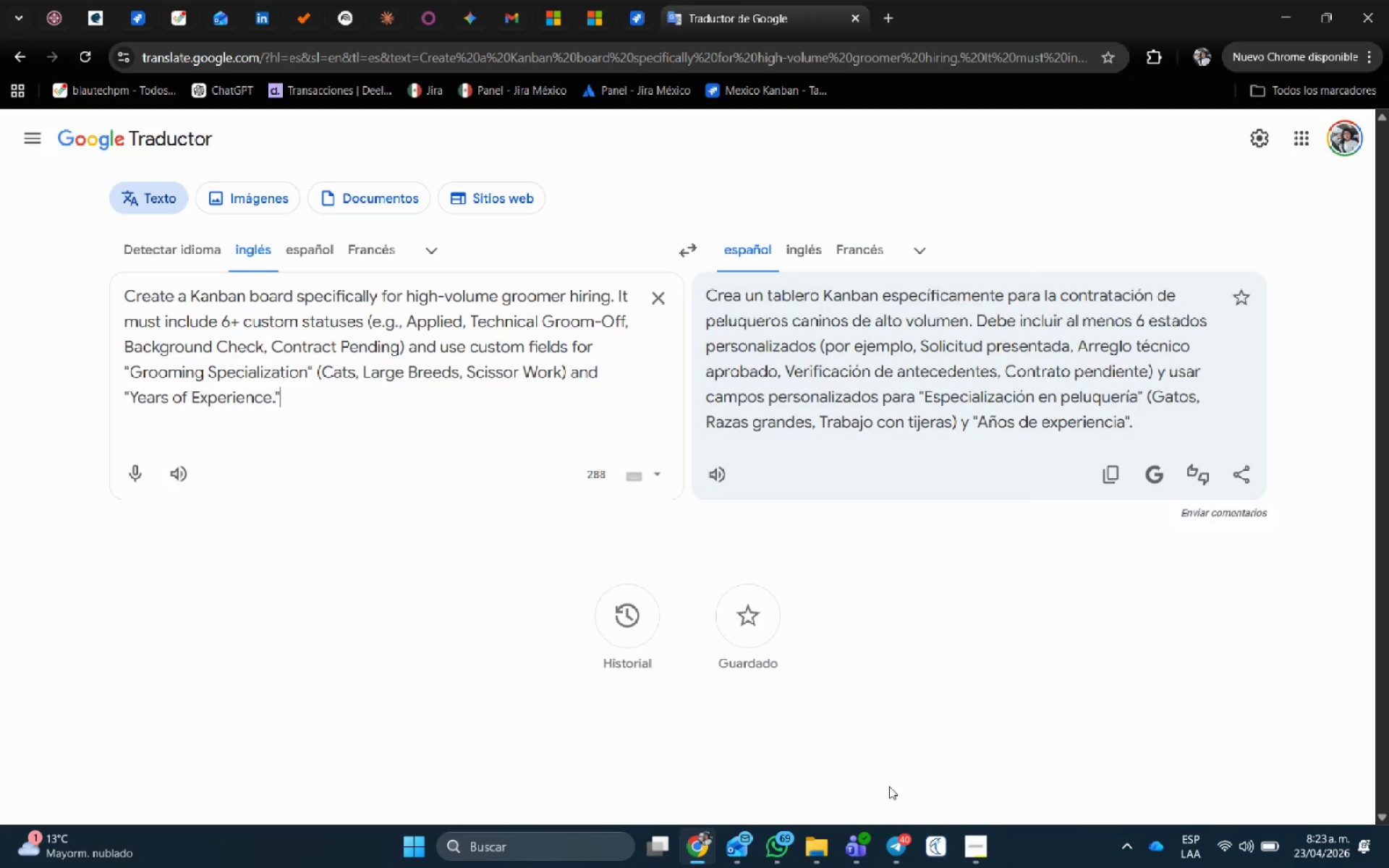 
left_click([690, 848])